 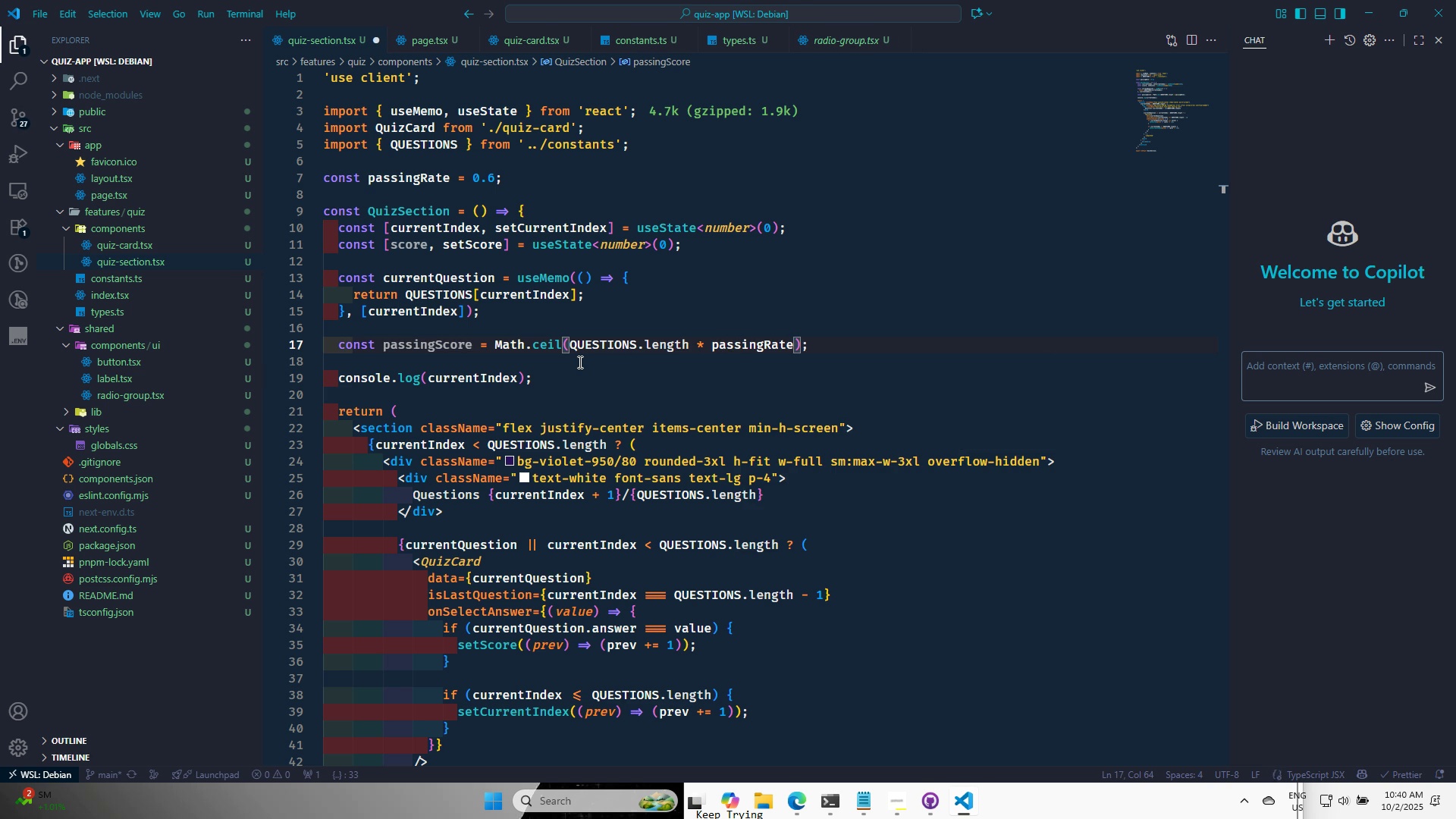 
key(Control+S)
 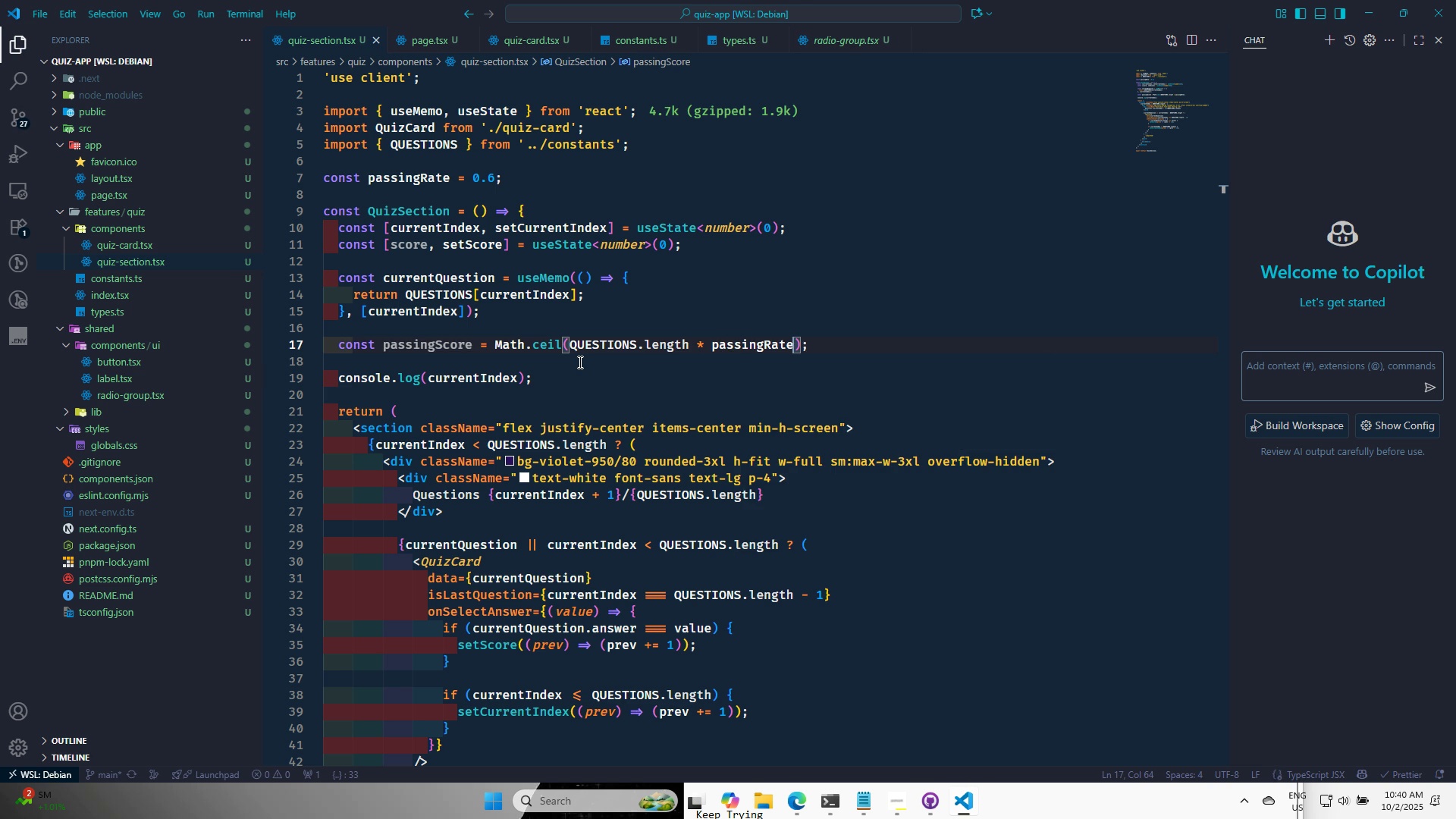 
key(Alt+AltLeft)
 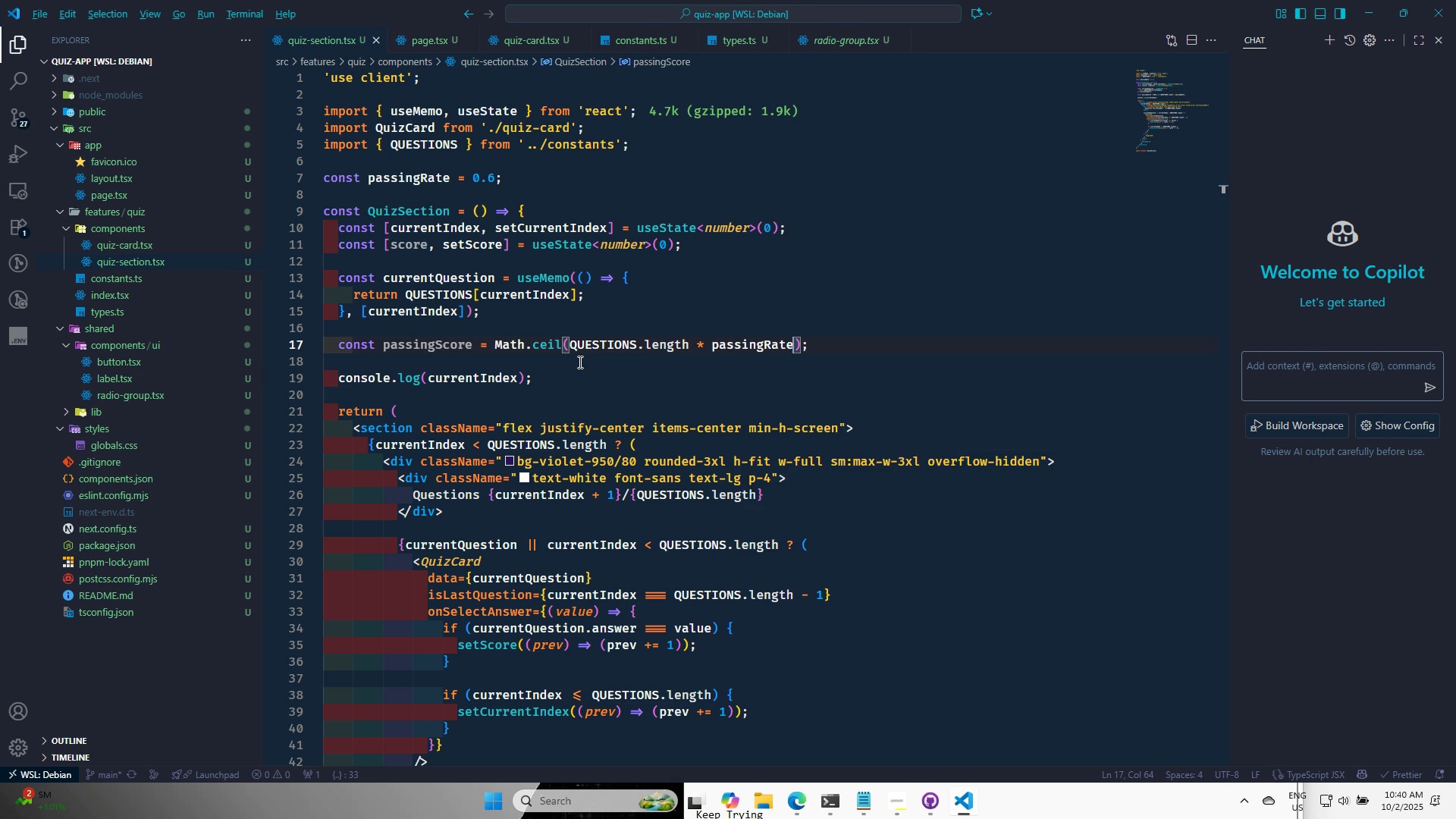 
key(Alt+Tab)
 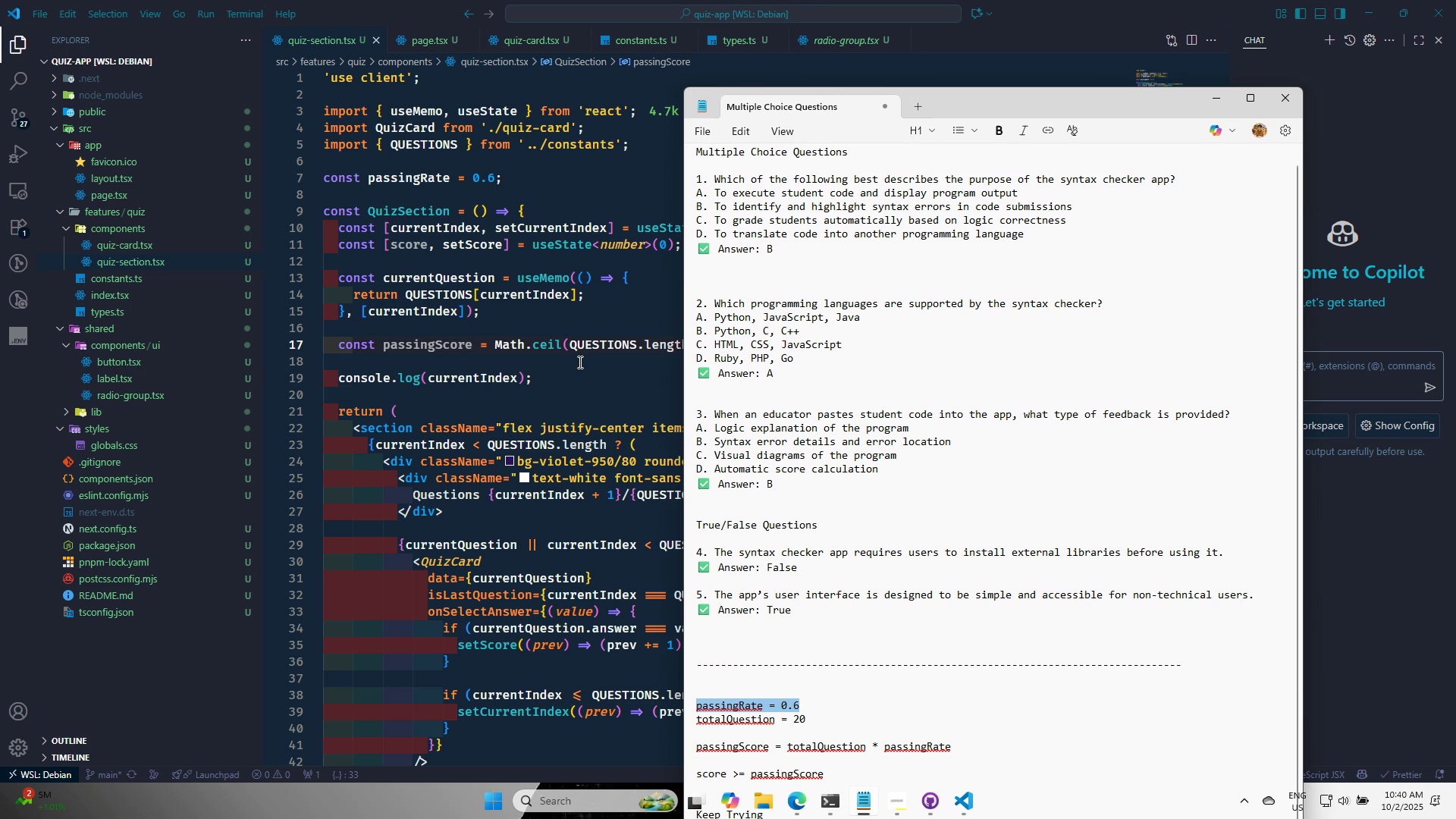 
wait(11.16)
 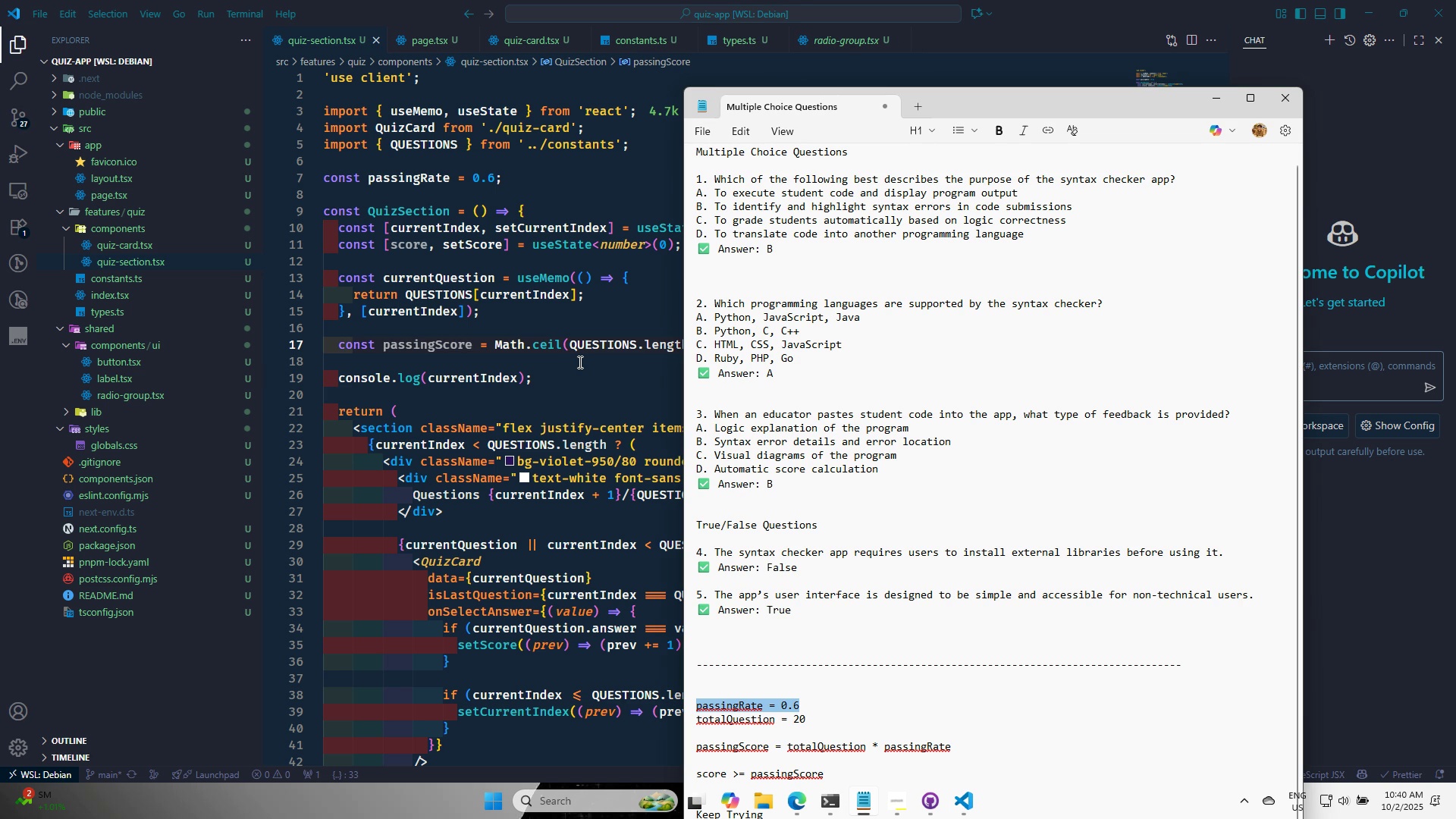 
left_click([457, 437])
 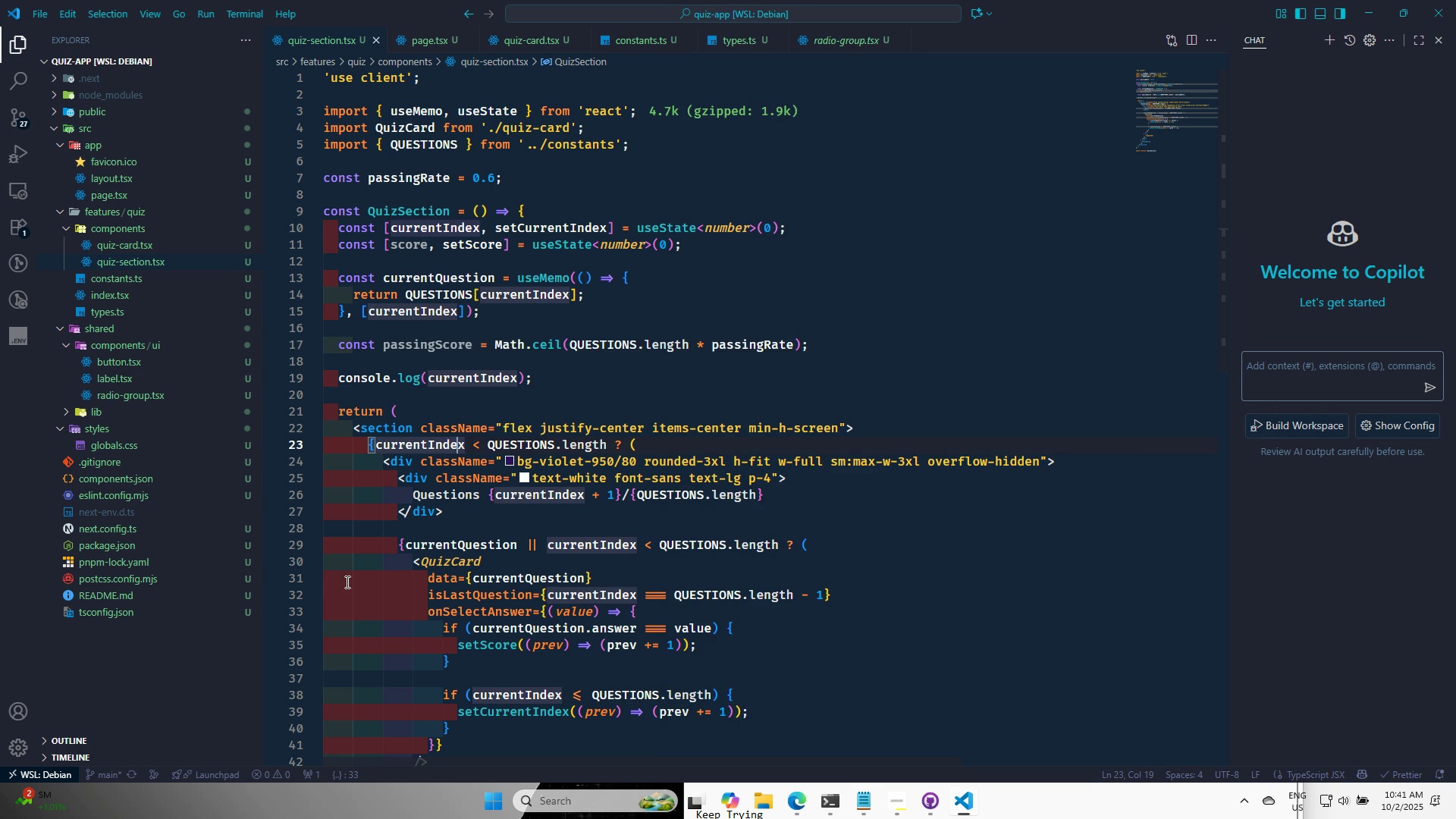 
scroll: coordinate [372, 580], scroll_direction: down, amount: 4.0
 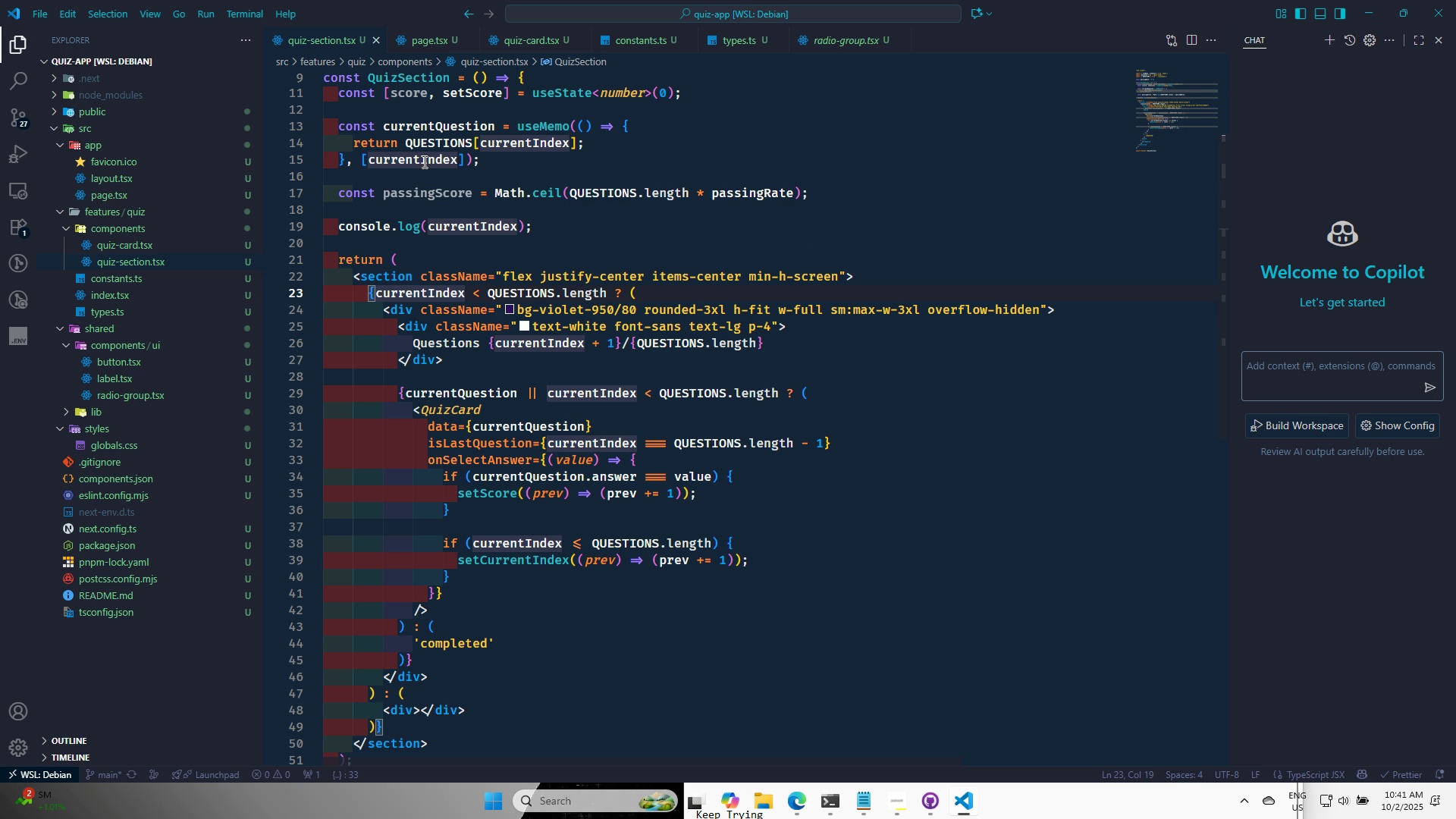 
wait(7.27)
 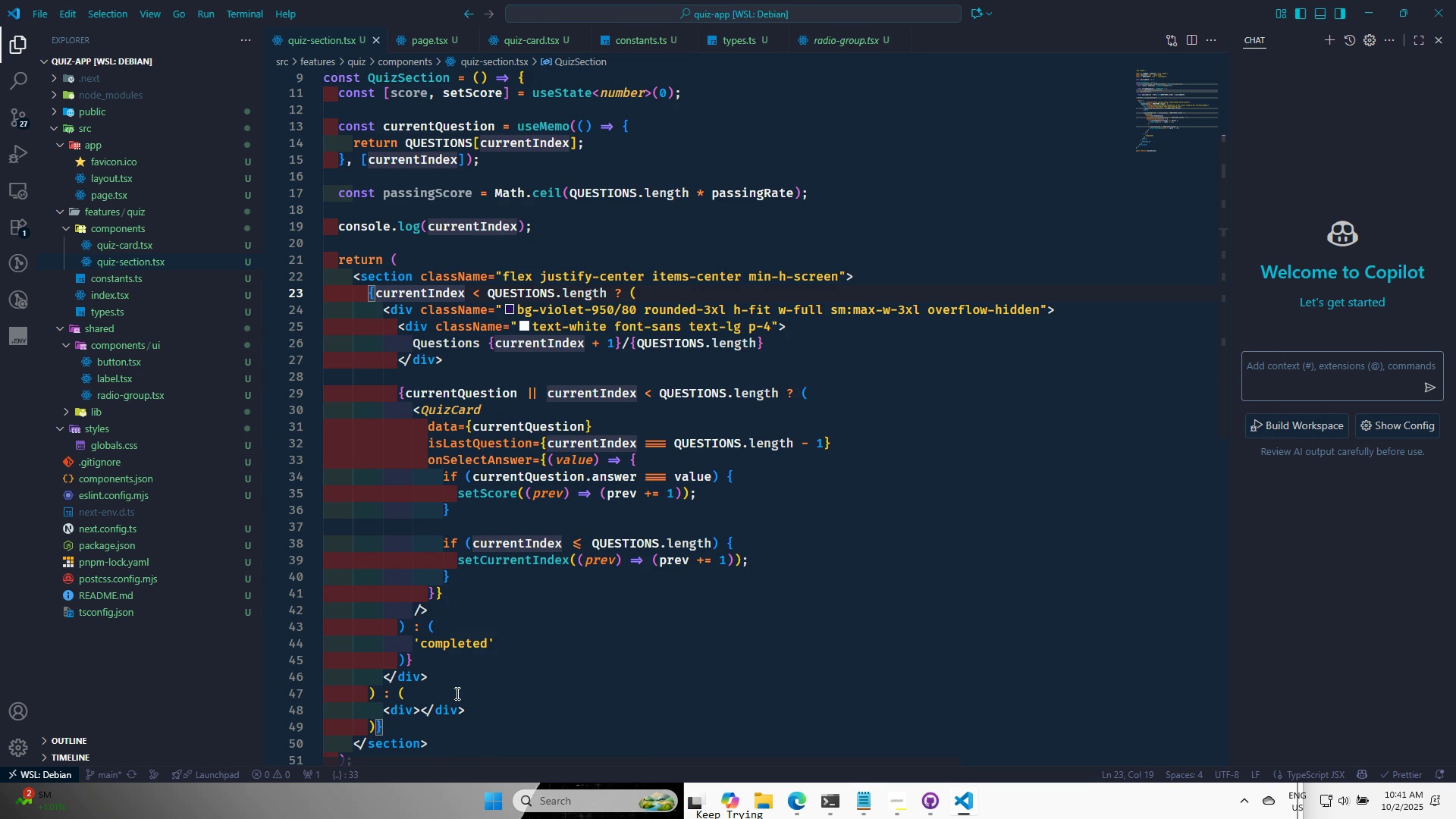 
left_click([505, 161])
 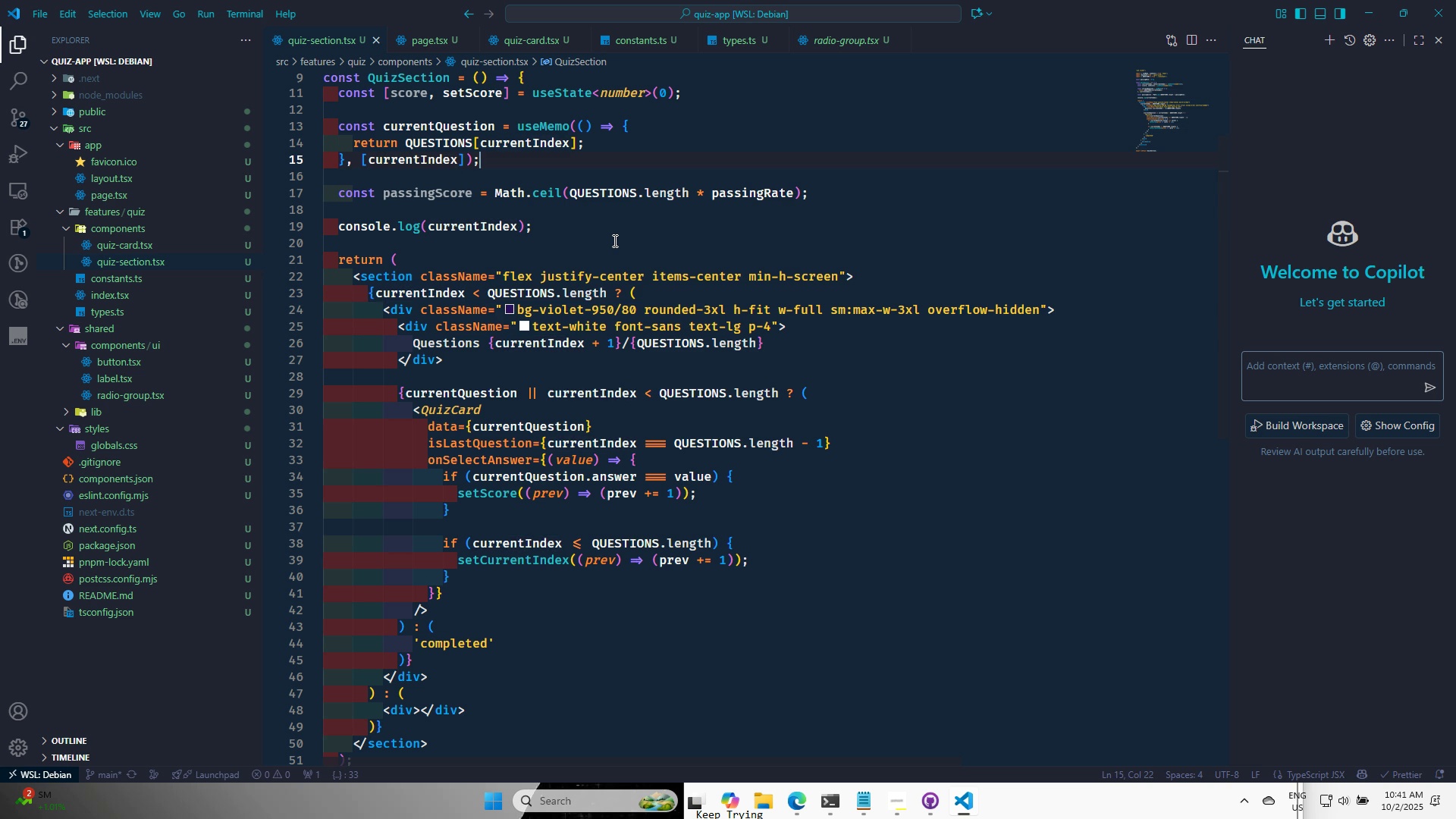 
key(Enter)
 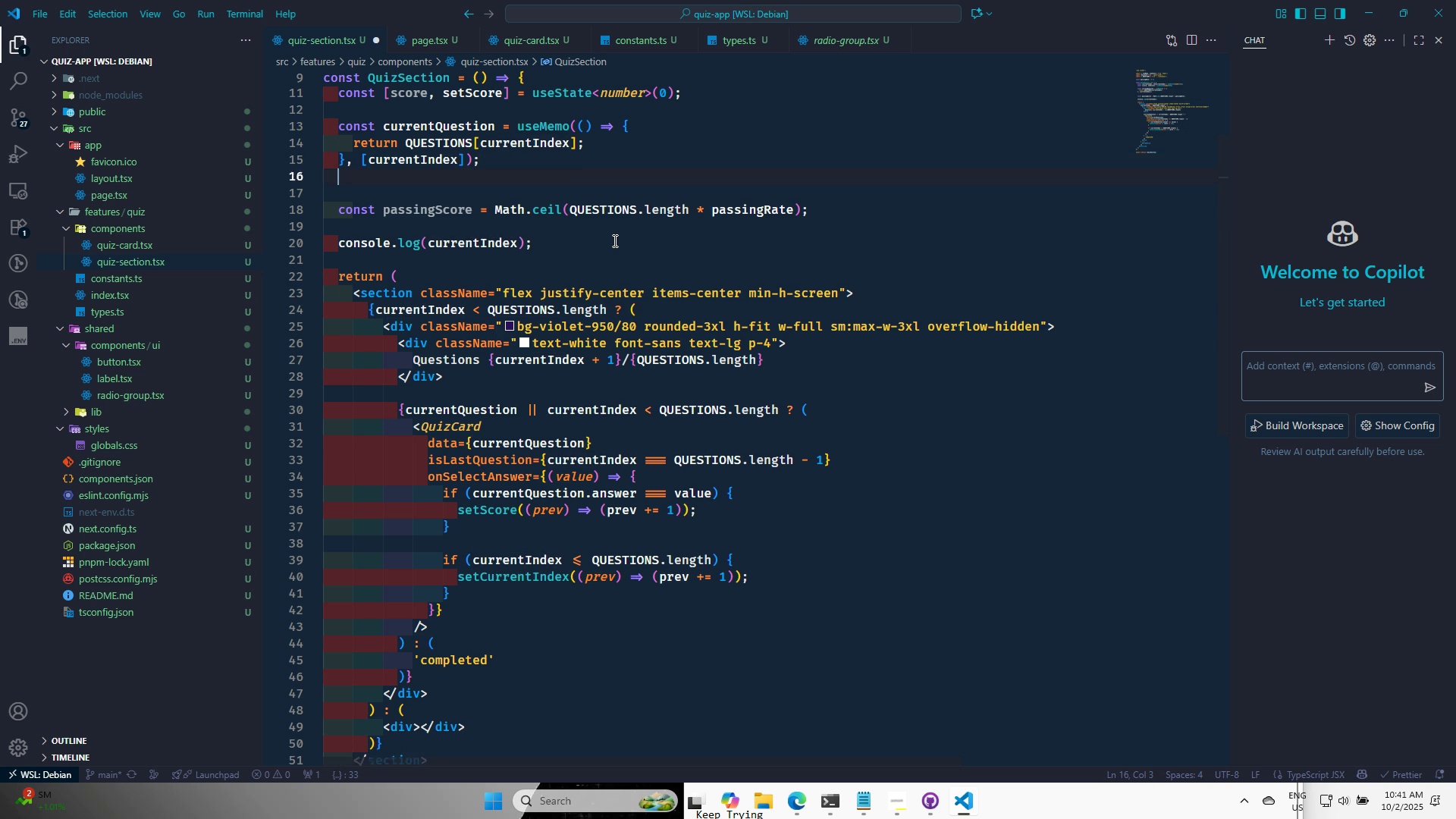 
key(Enter)
 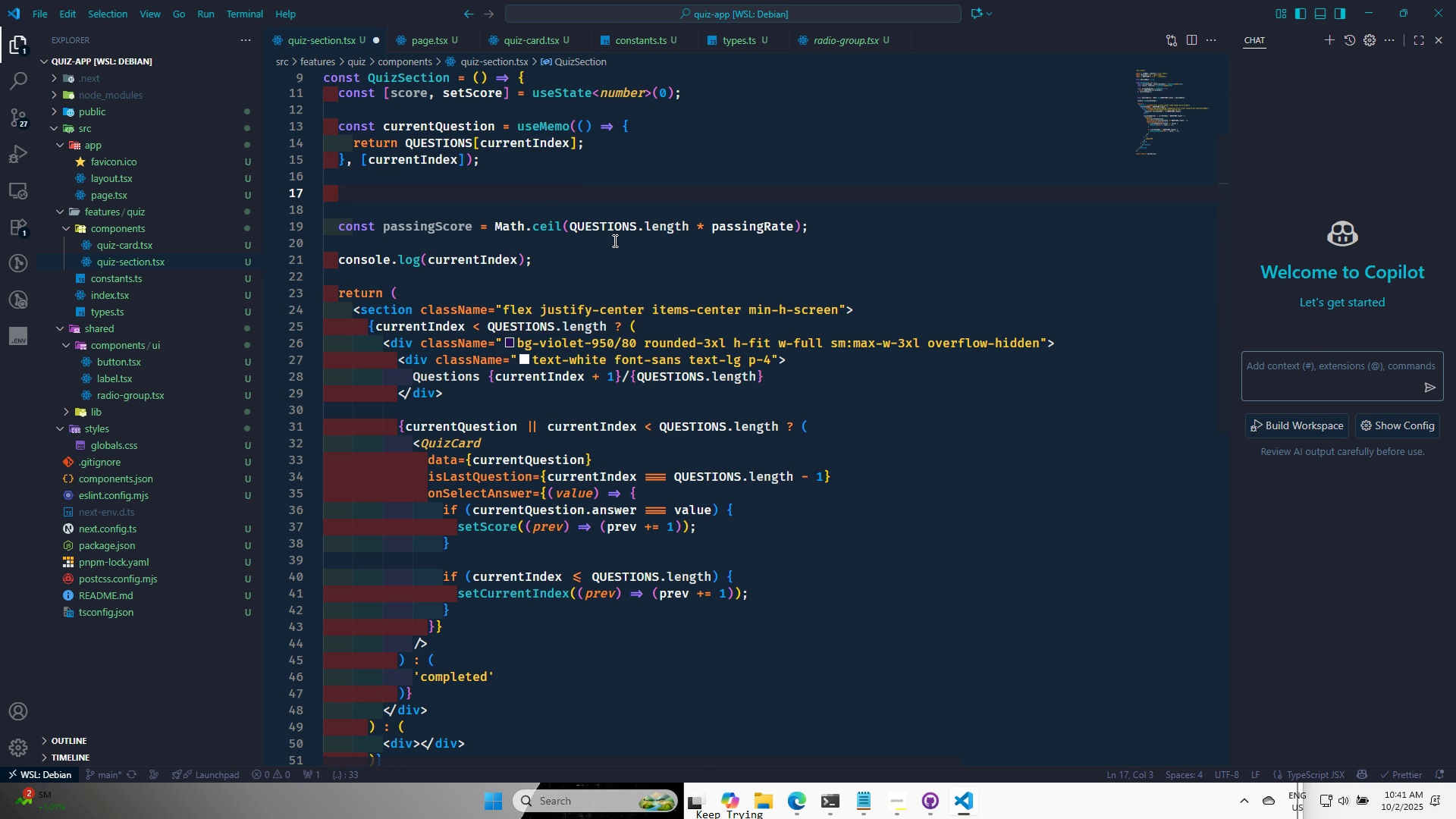 
type(const isPasses)
key(Backspace)
type(d = useM)
 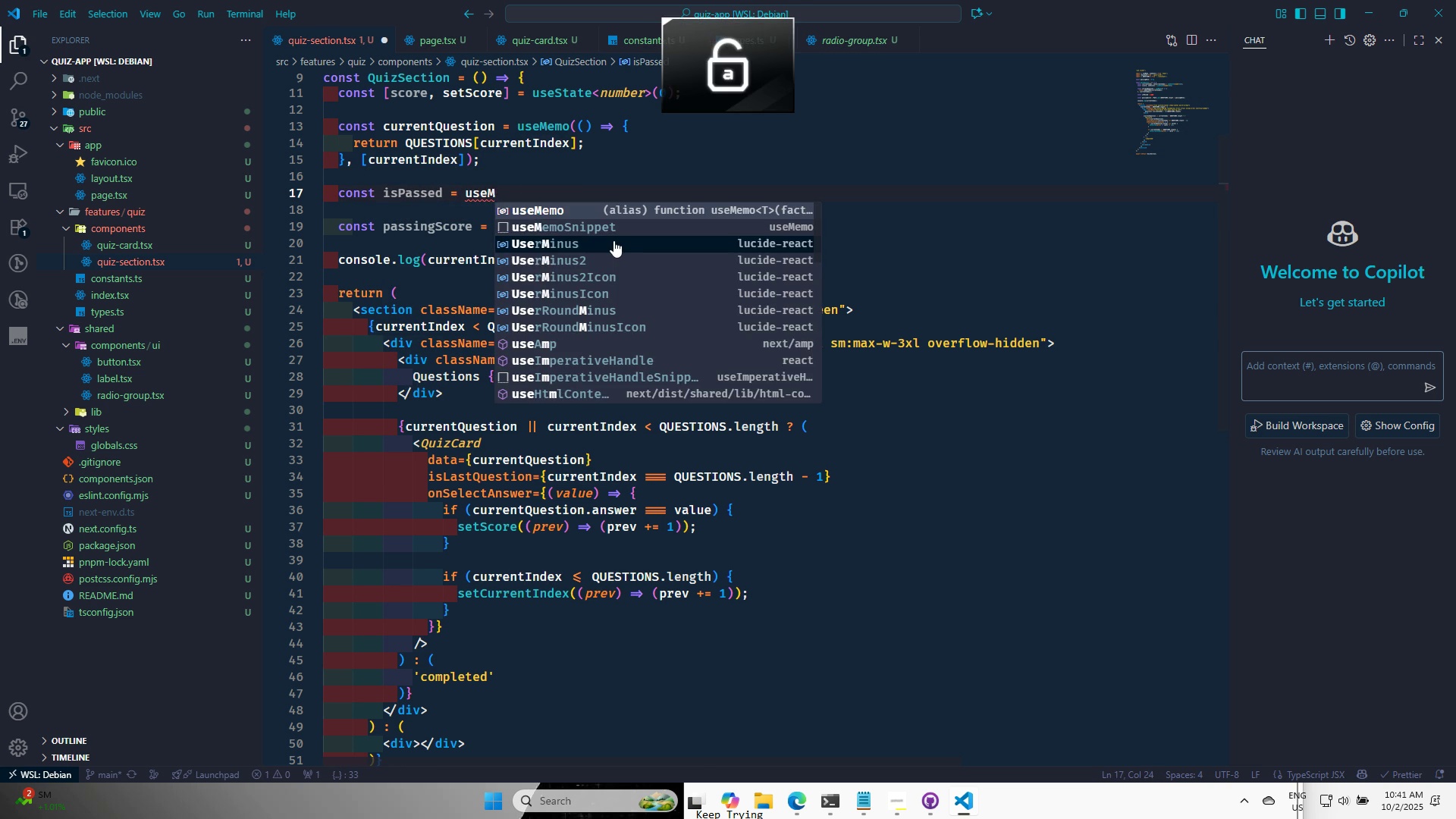 
key(Enter)